 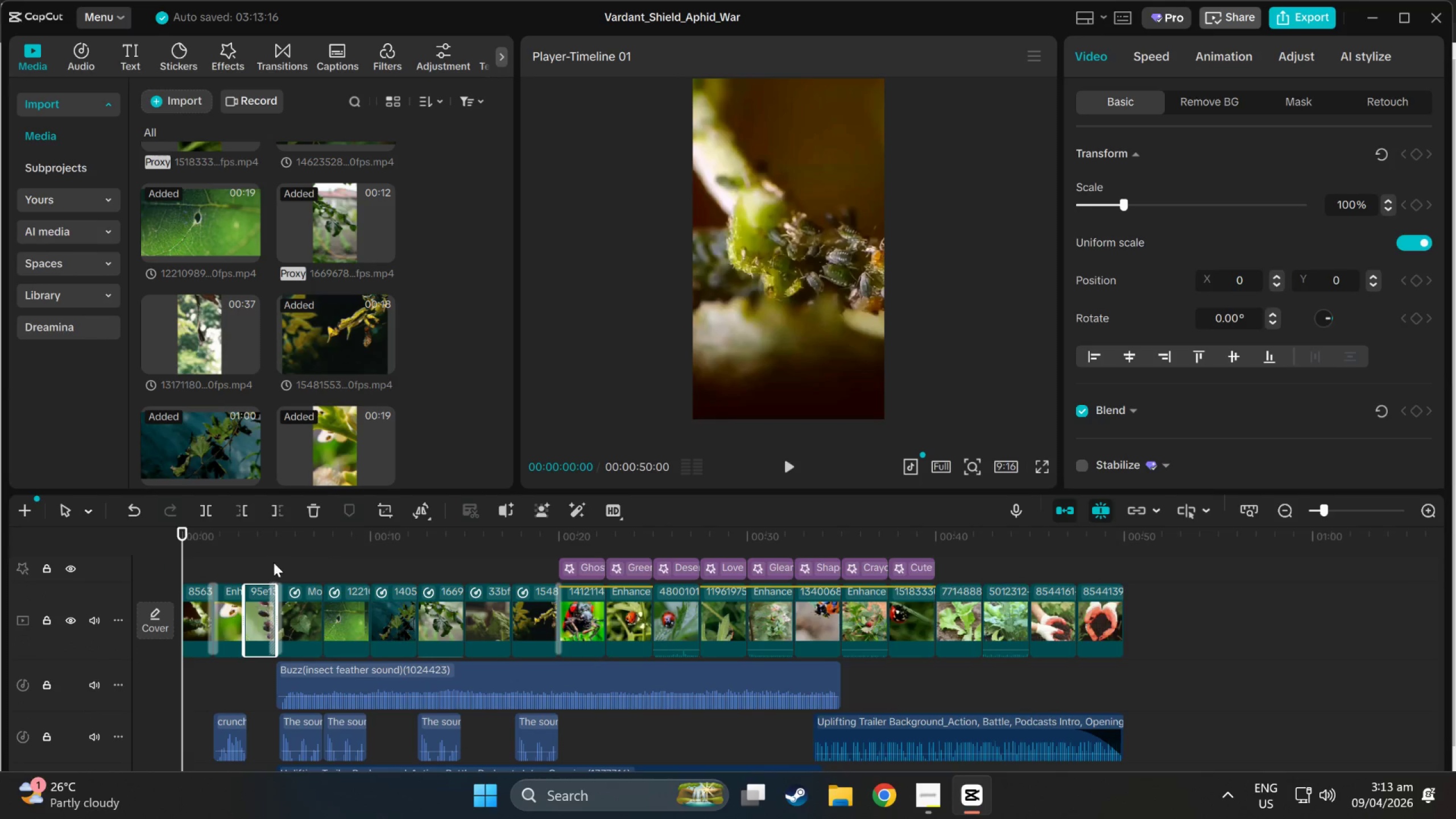 
left_click_drag(start_coordinate=[186, 531], to_coordinate=[268, 586])
 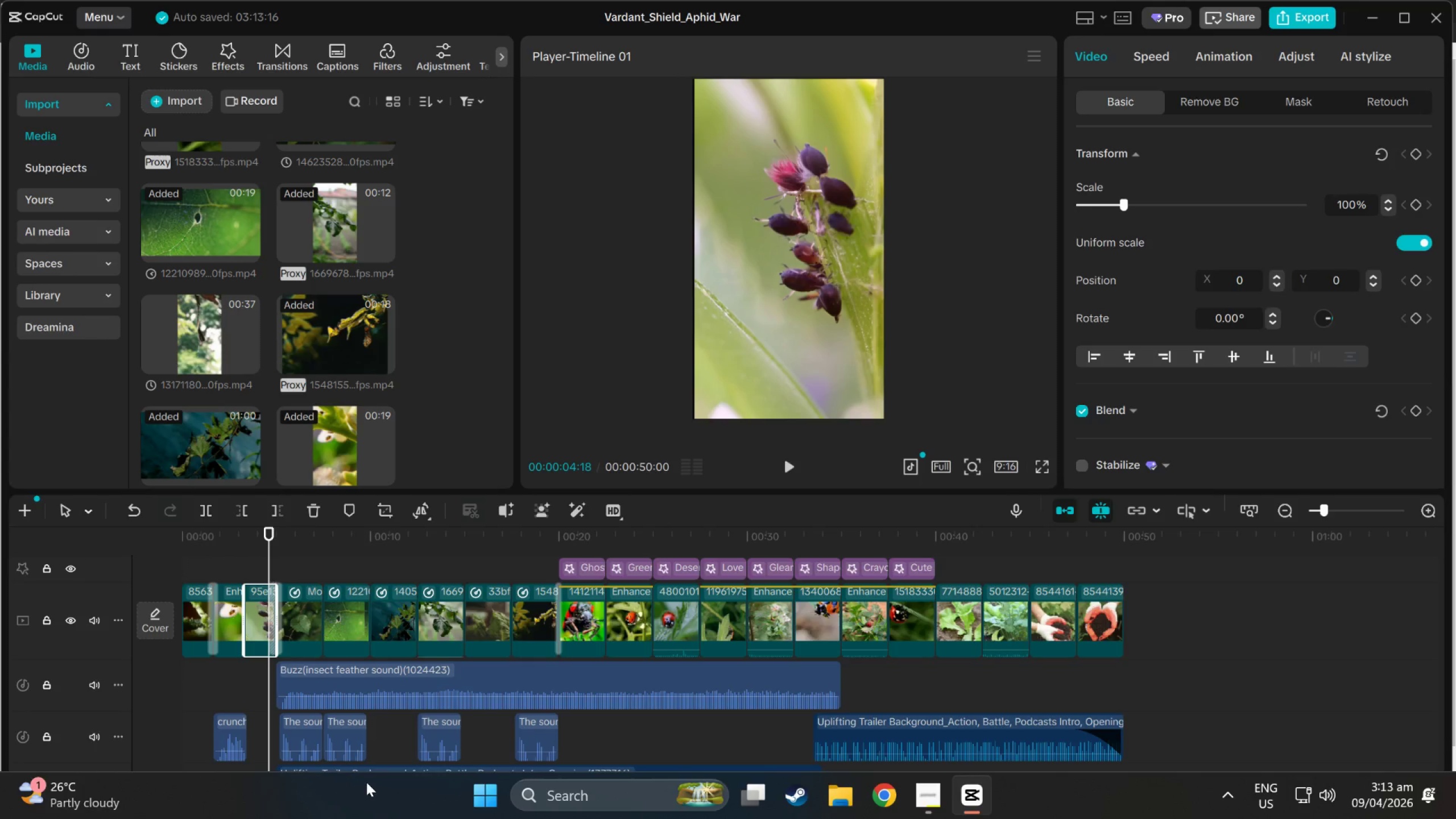 
scroll: coordinate [110, 700], scroll_direction: down, amount: 2.0
 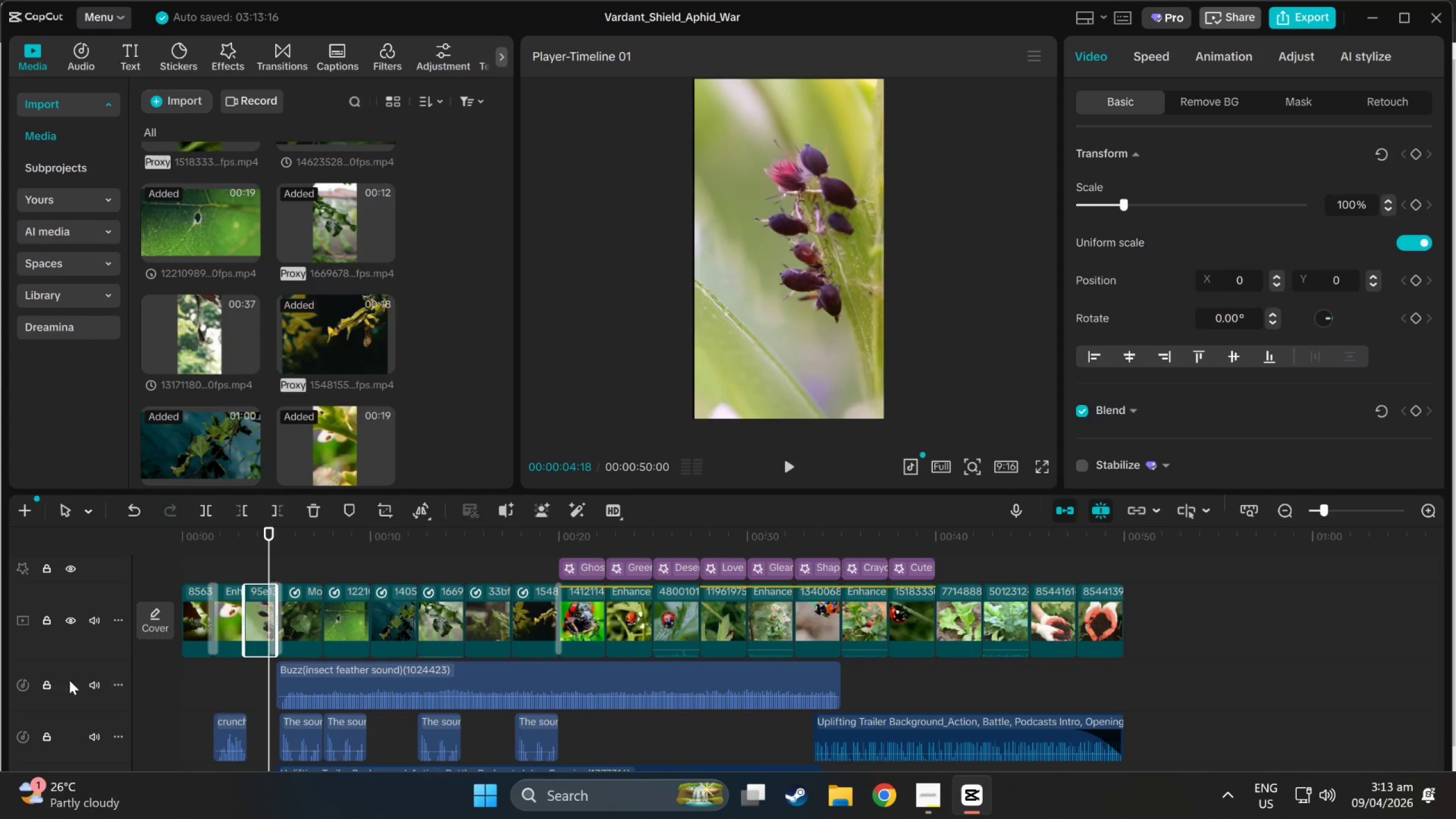 
scroll: coordinate [36, 681], scroll_direction: up, amount: 2.0
 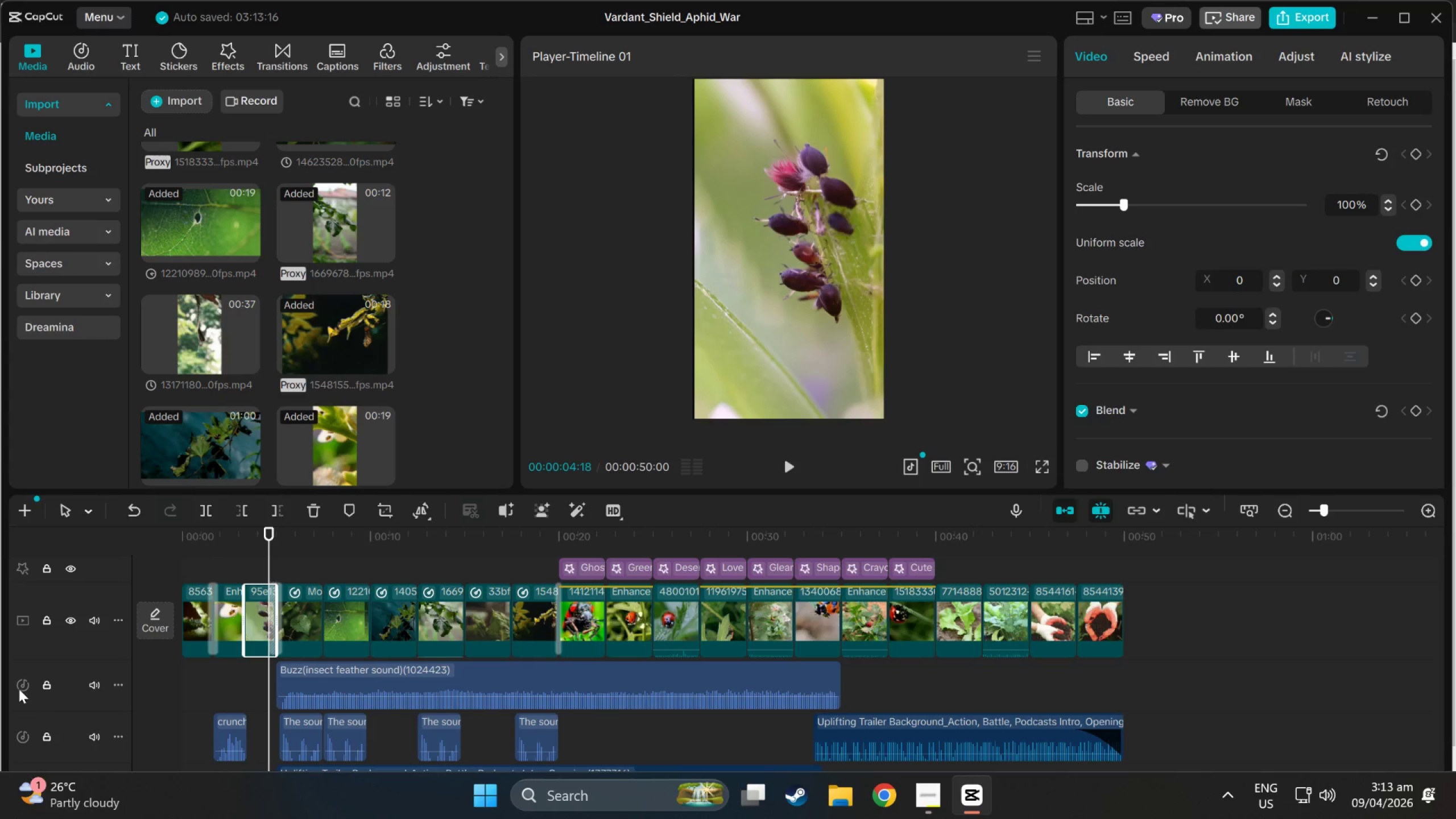 
scroll: coordinate [322, 685], scroll_direction: down, amount: 11.0
 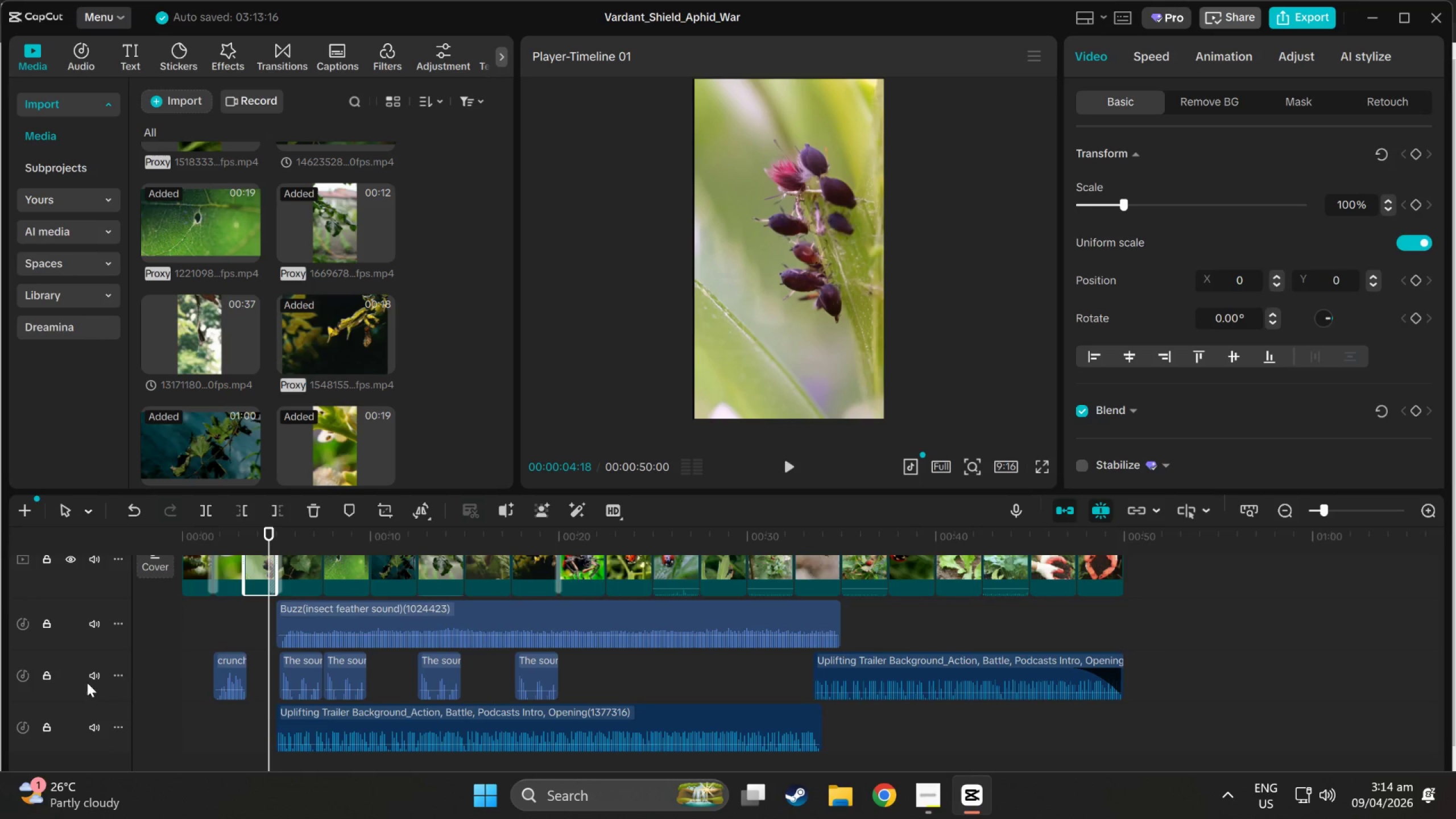 
left_click([120, 674])
 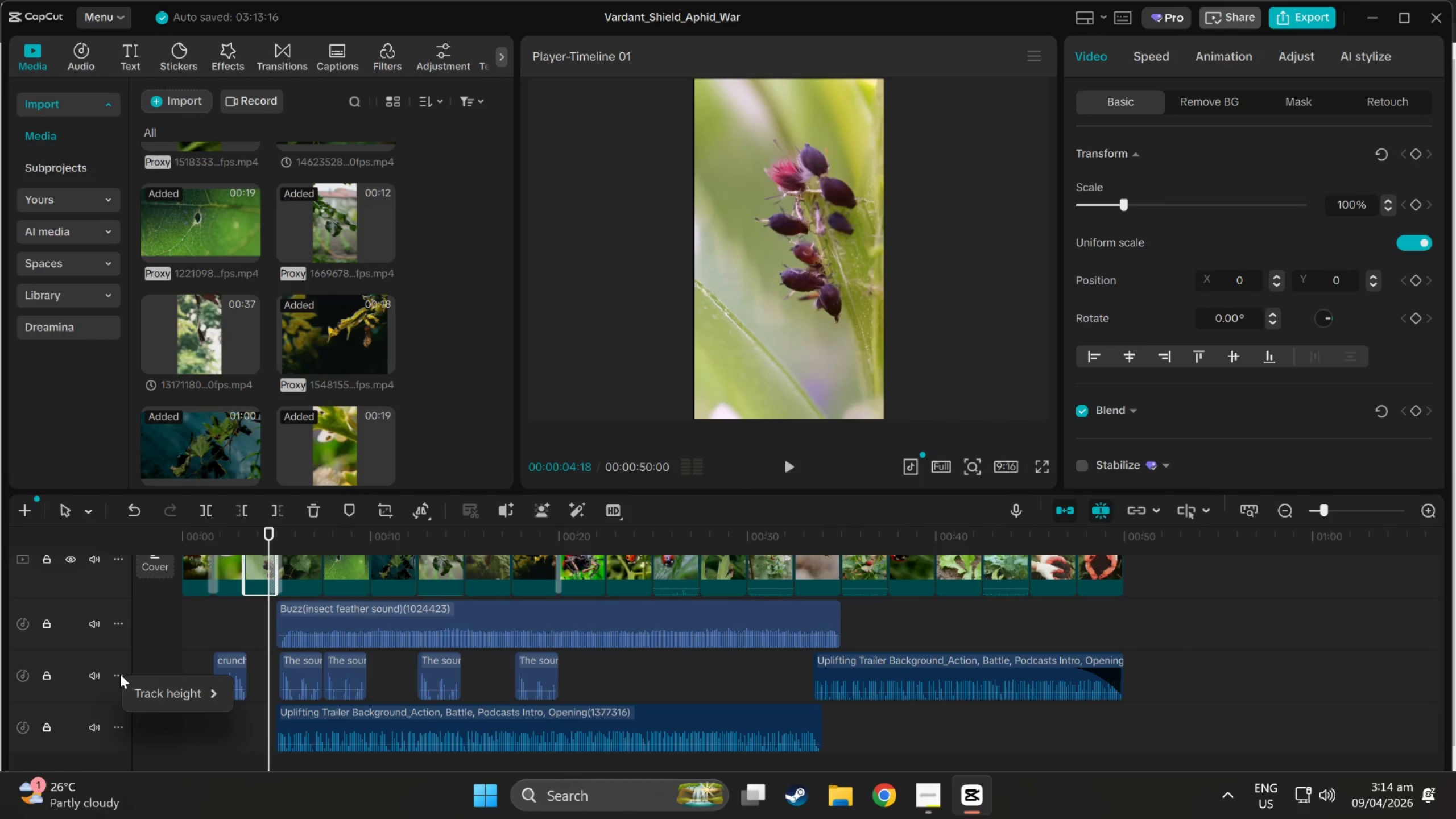 
left_click([120, 674])
 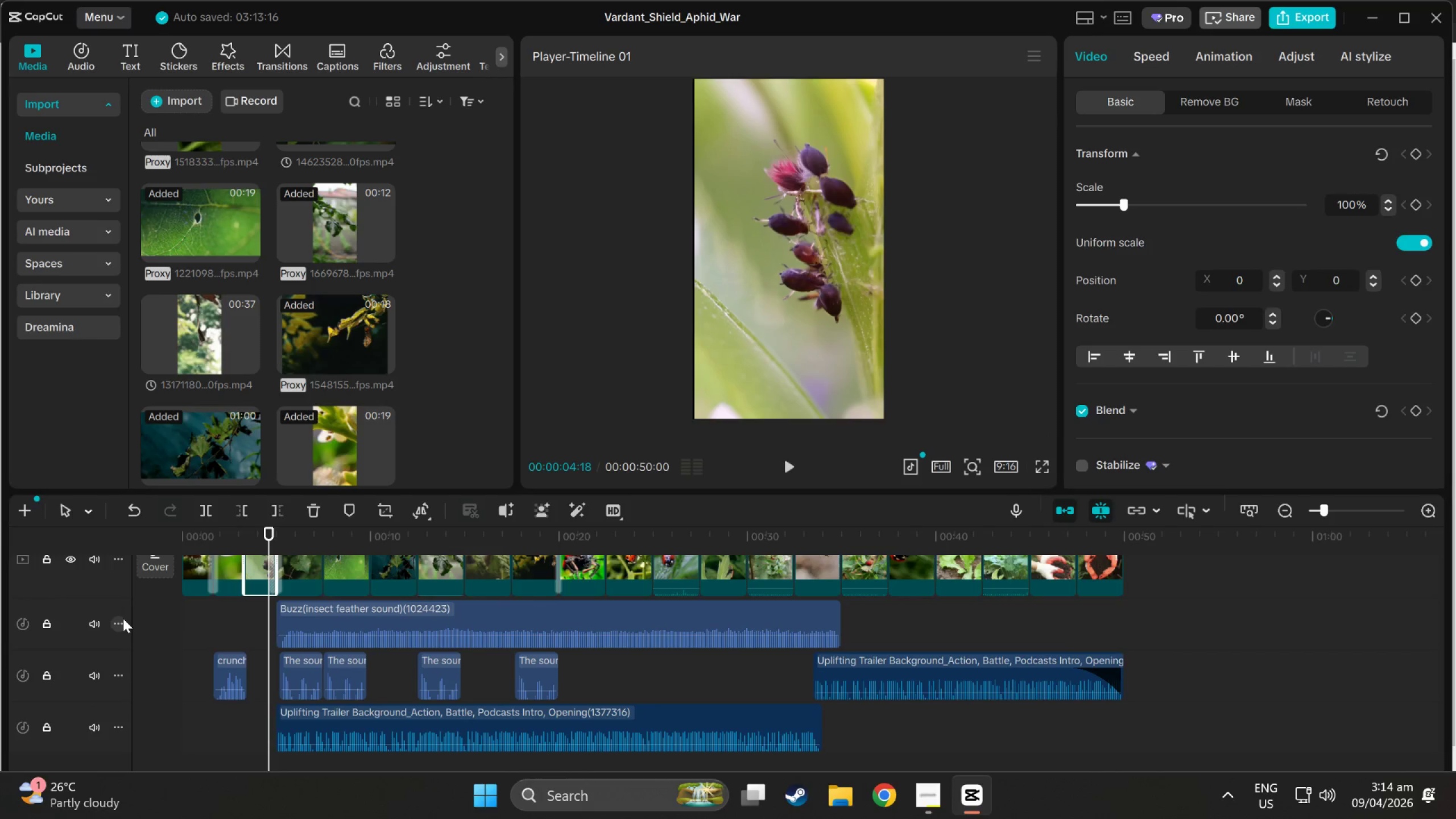 
left_click([123, 618])
 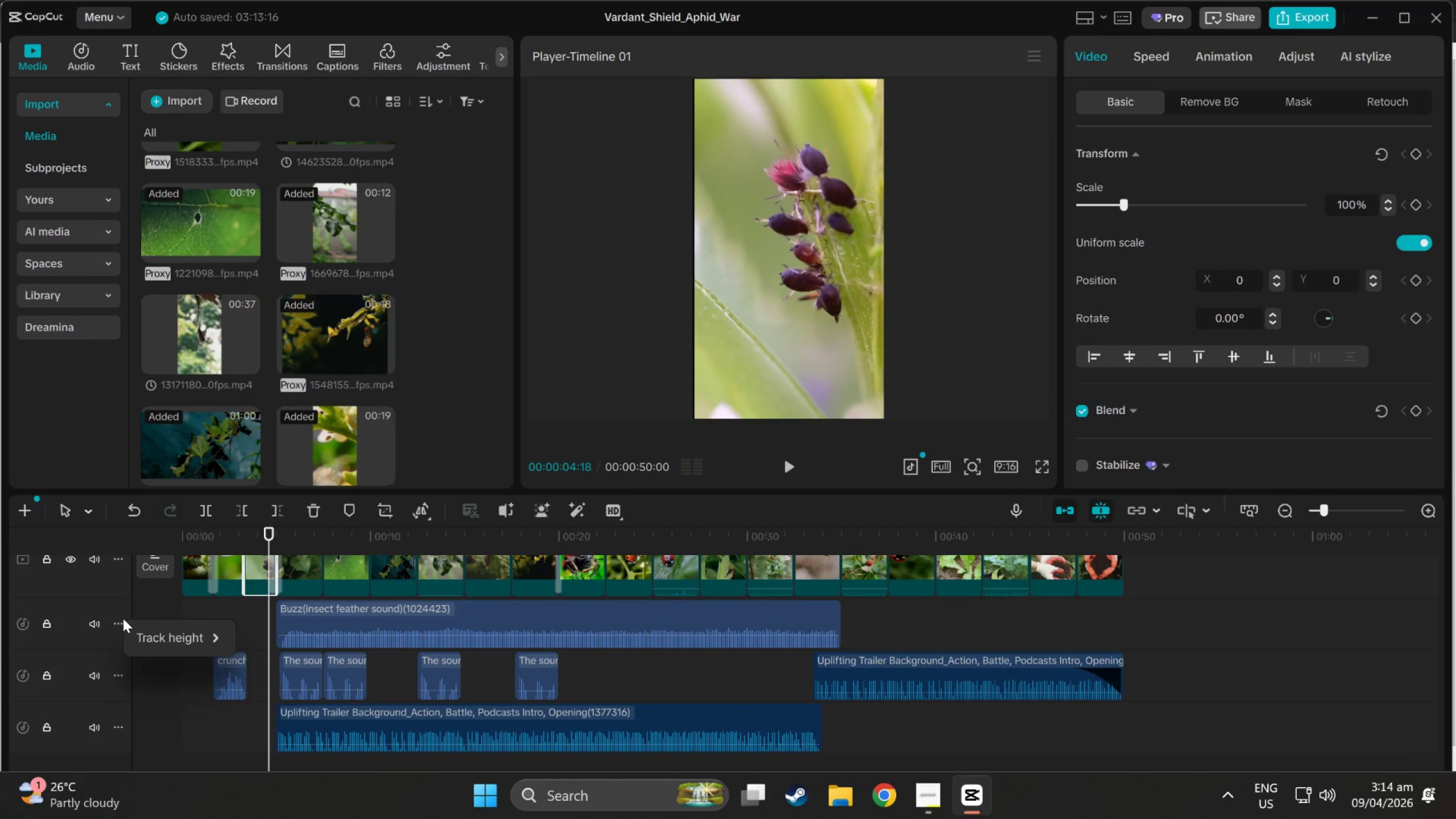 
scroll: coordinate [123, 618], scroll_direction: up, amount: 1.0
 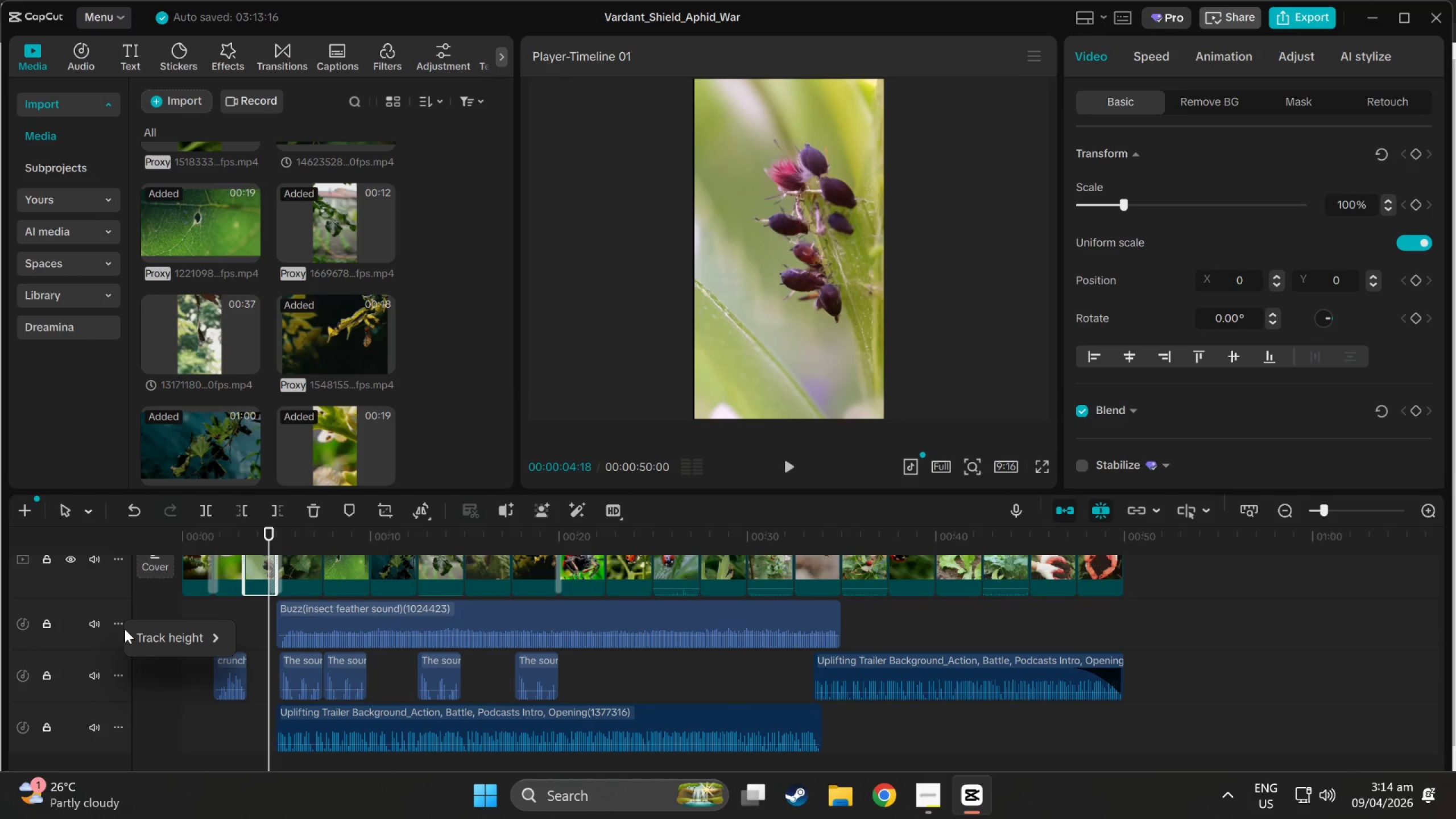 
left_click([106, 604])
 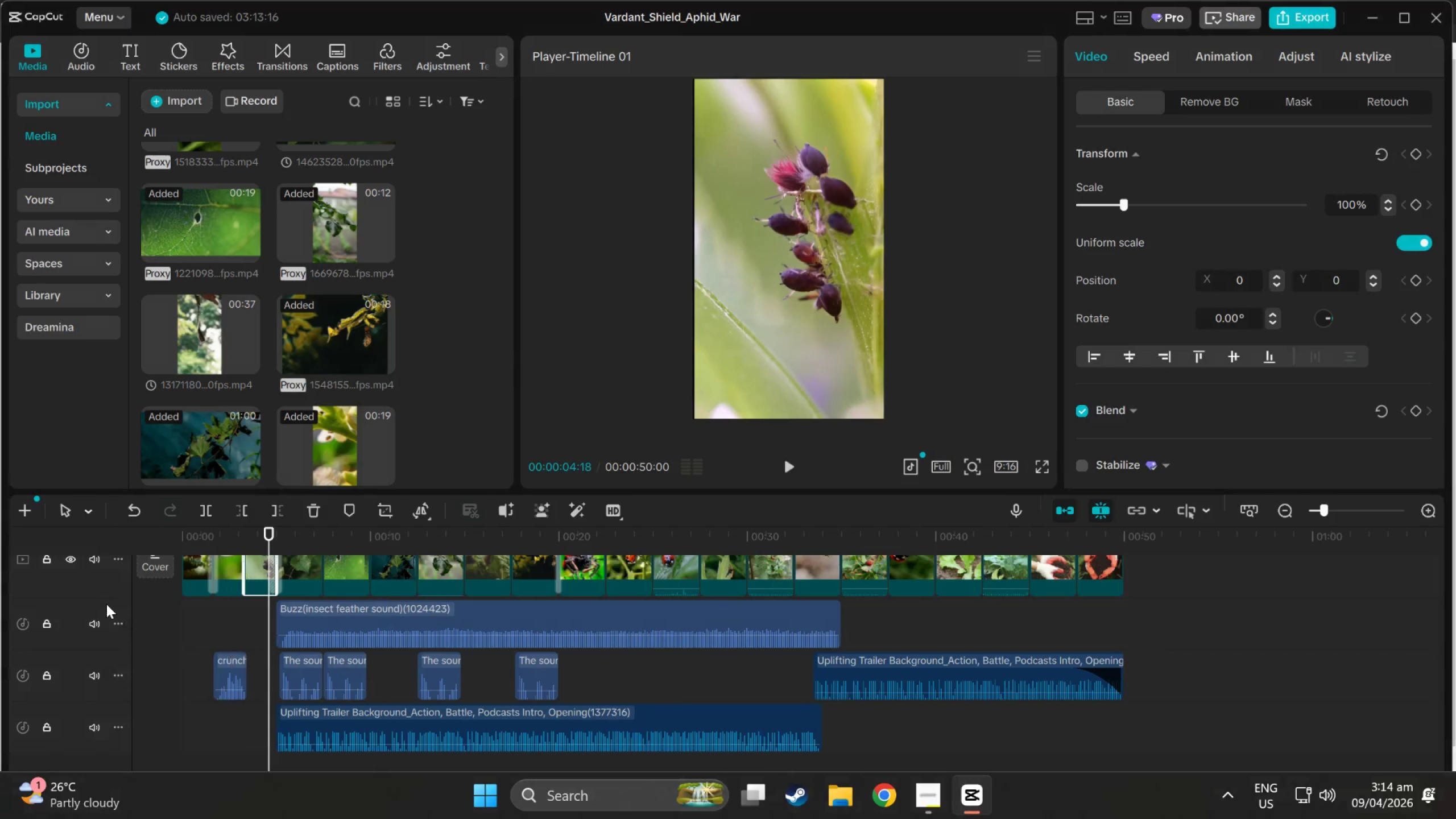 
scroll: coordinate [205, 654], scroll_direction: up, amount: 18.0
 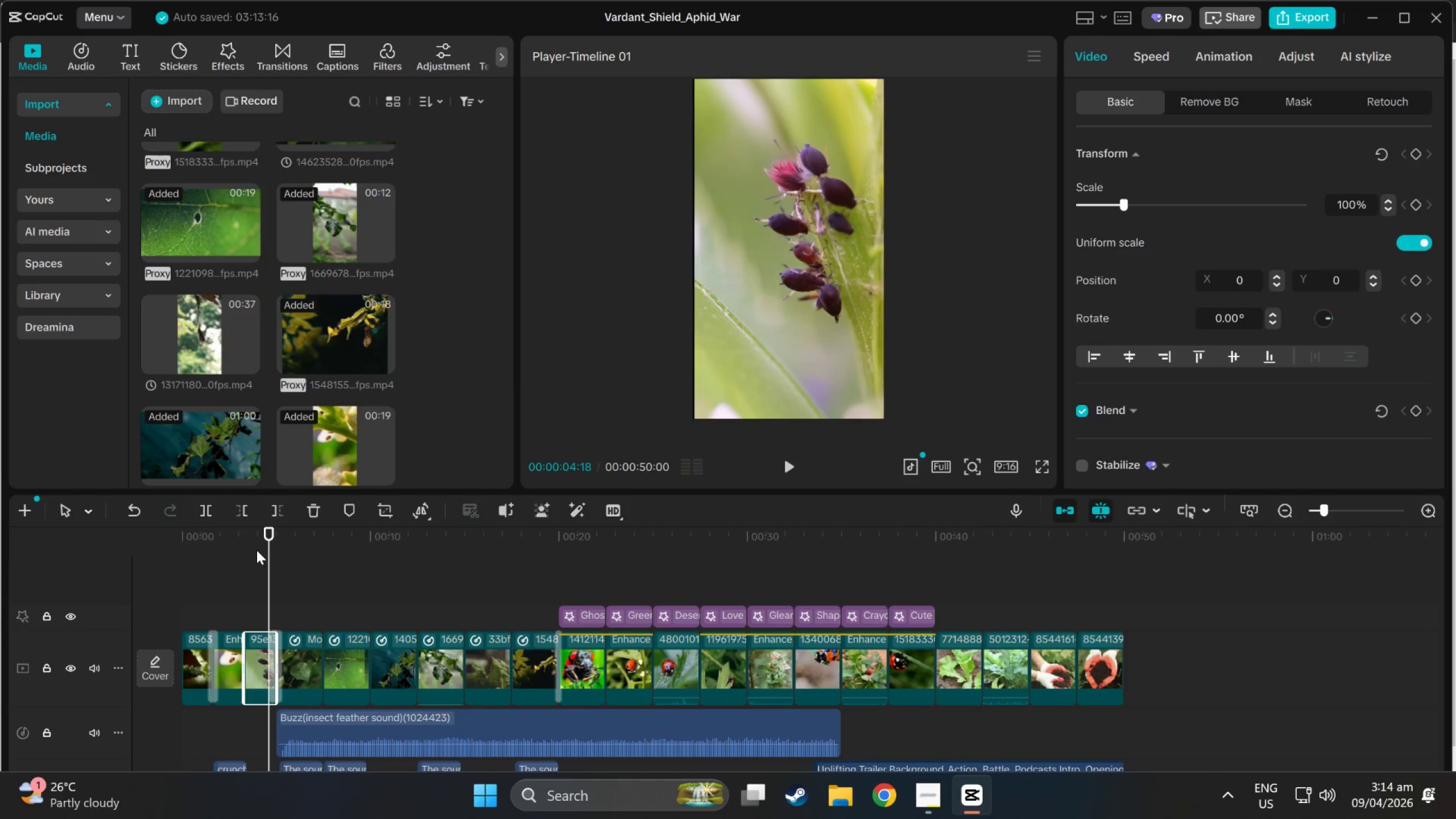 
left_click_drag(start_coordinate=[268, 544], to_coordinate=[576, 615])
 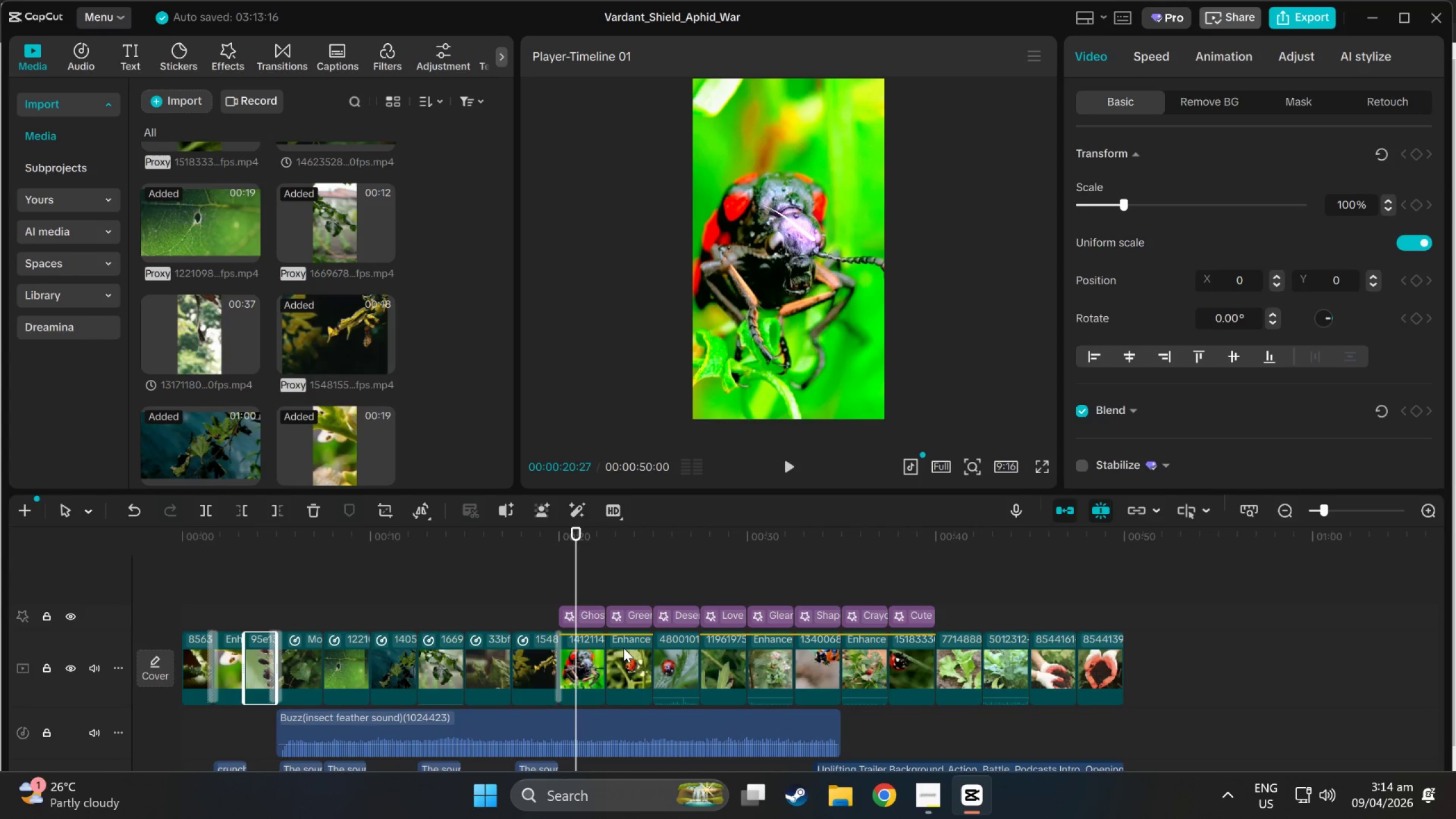 
wait(6.29)
 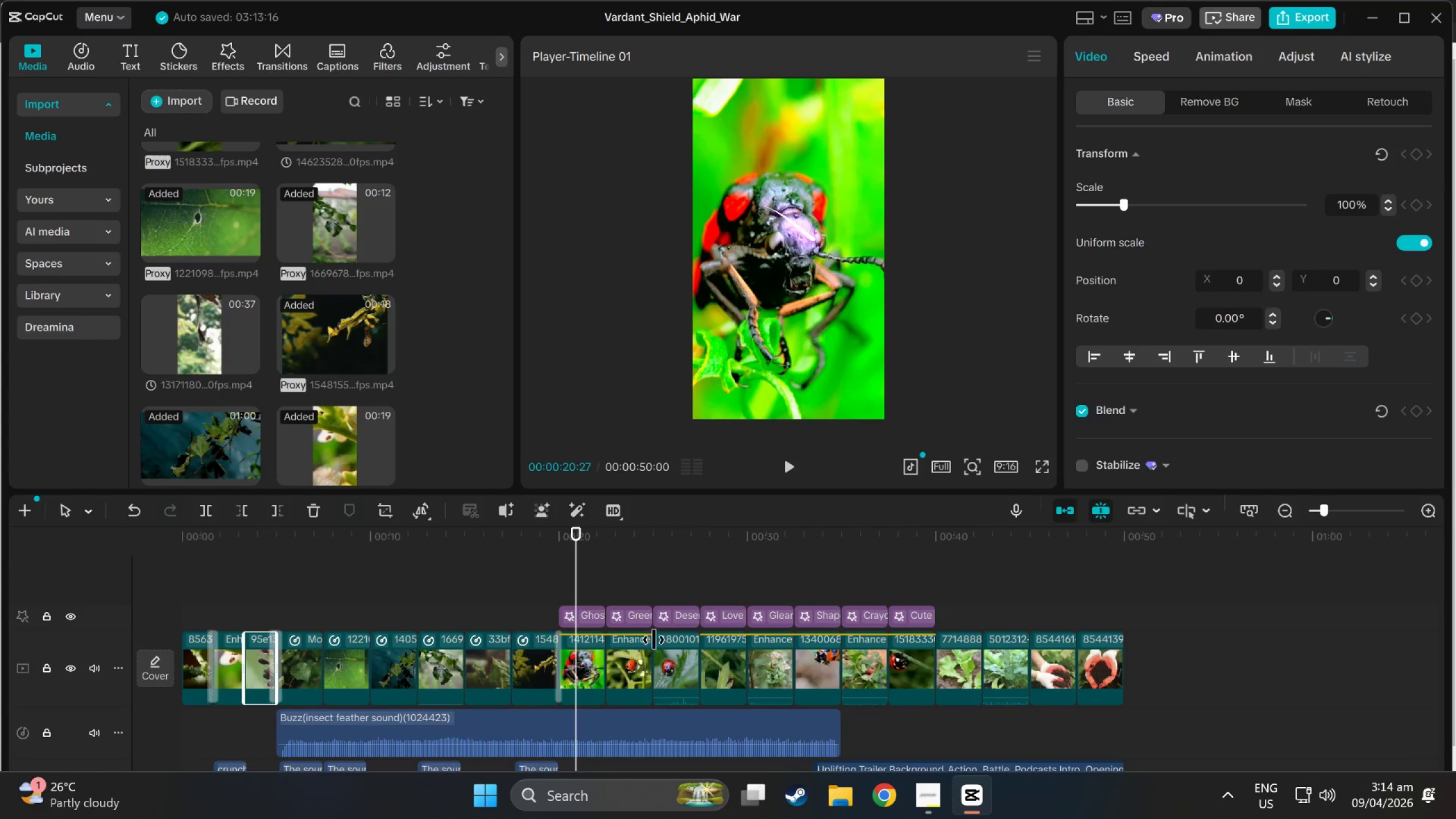 
left_click([585, 659])
 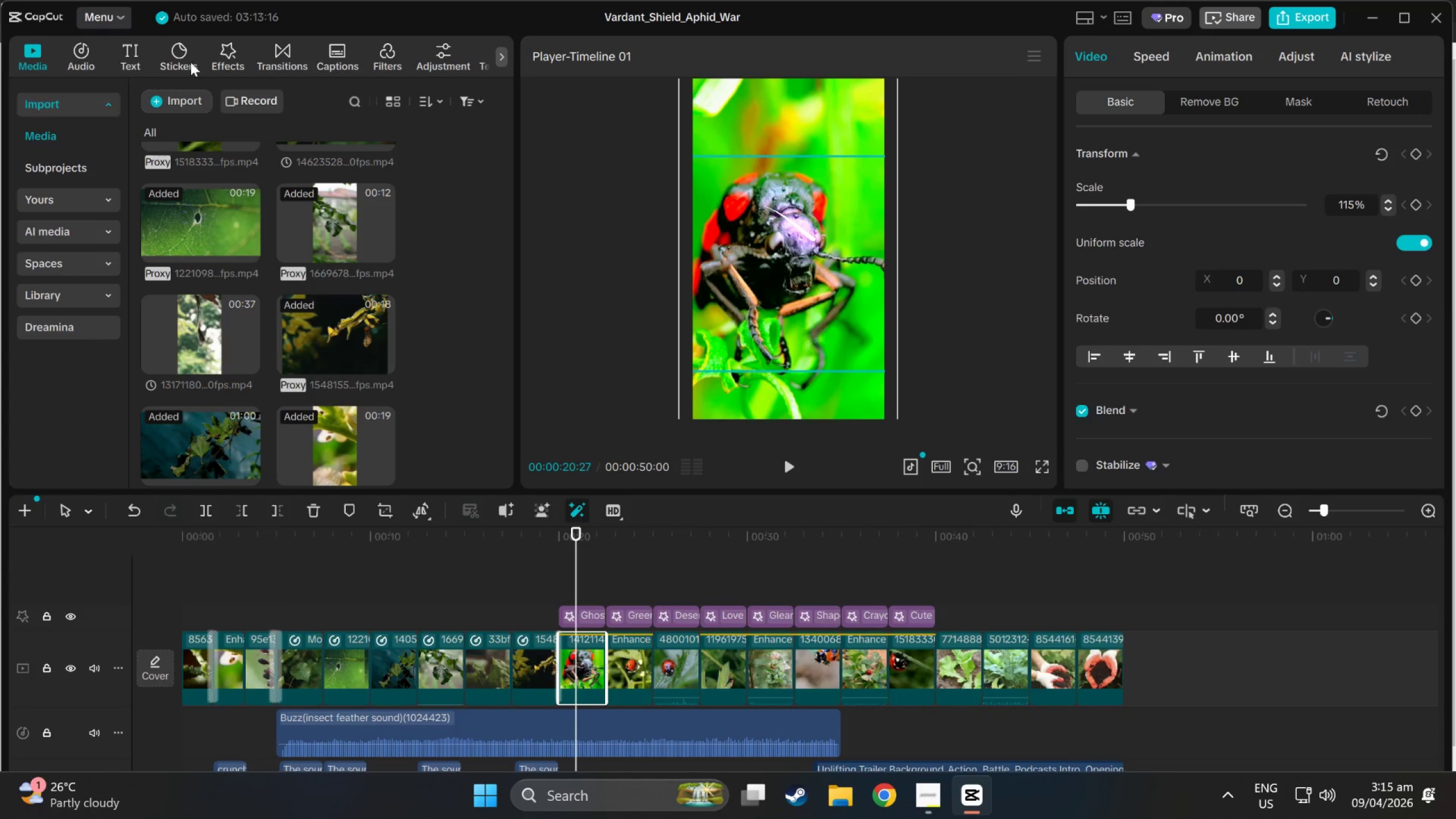 
left_click([216, 52])
 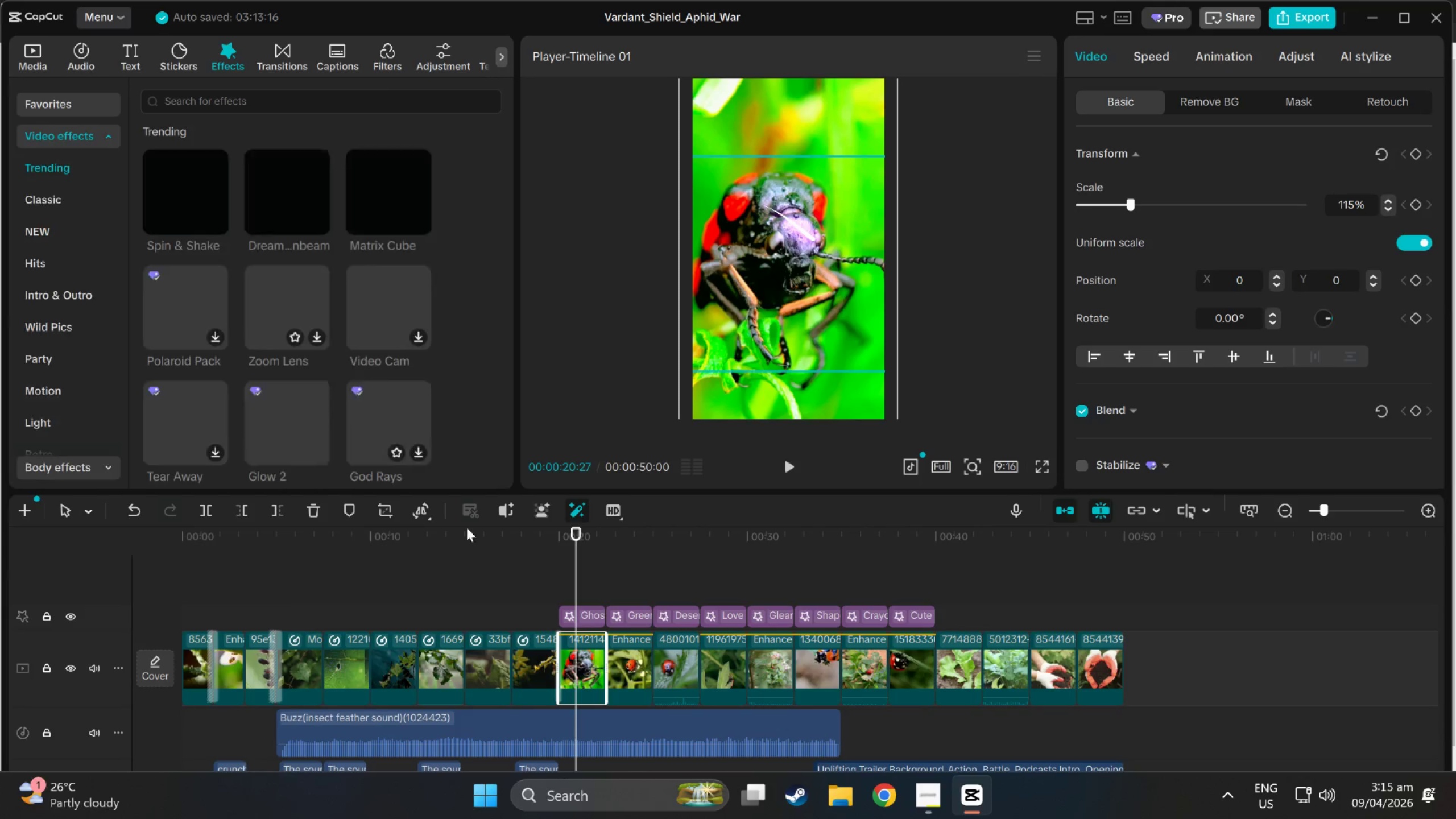 
left_click([580, 617])
 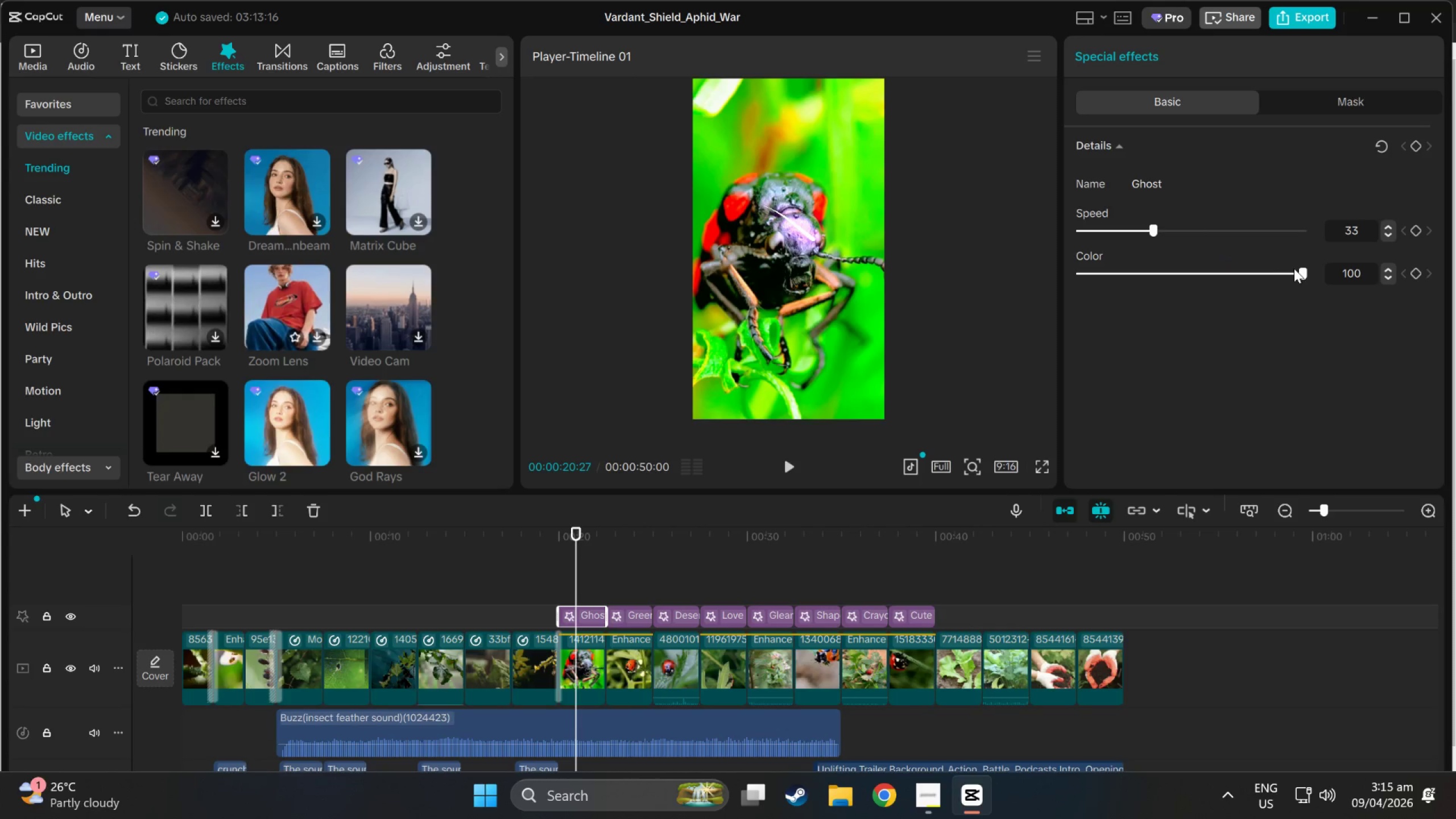 
wait(9.31)
 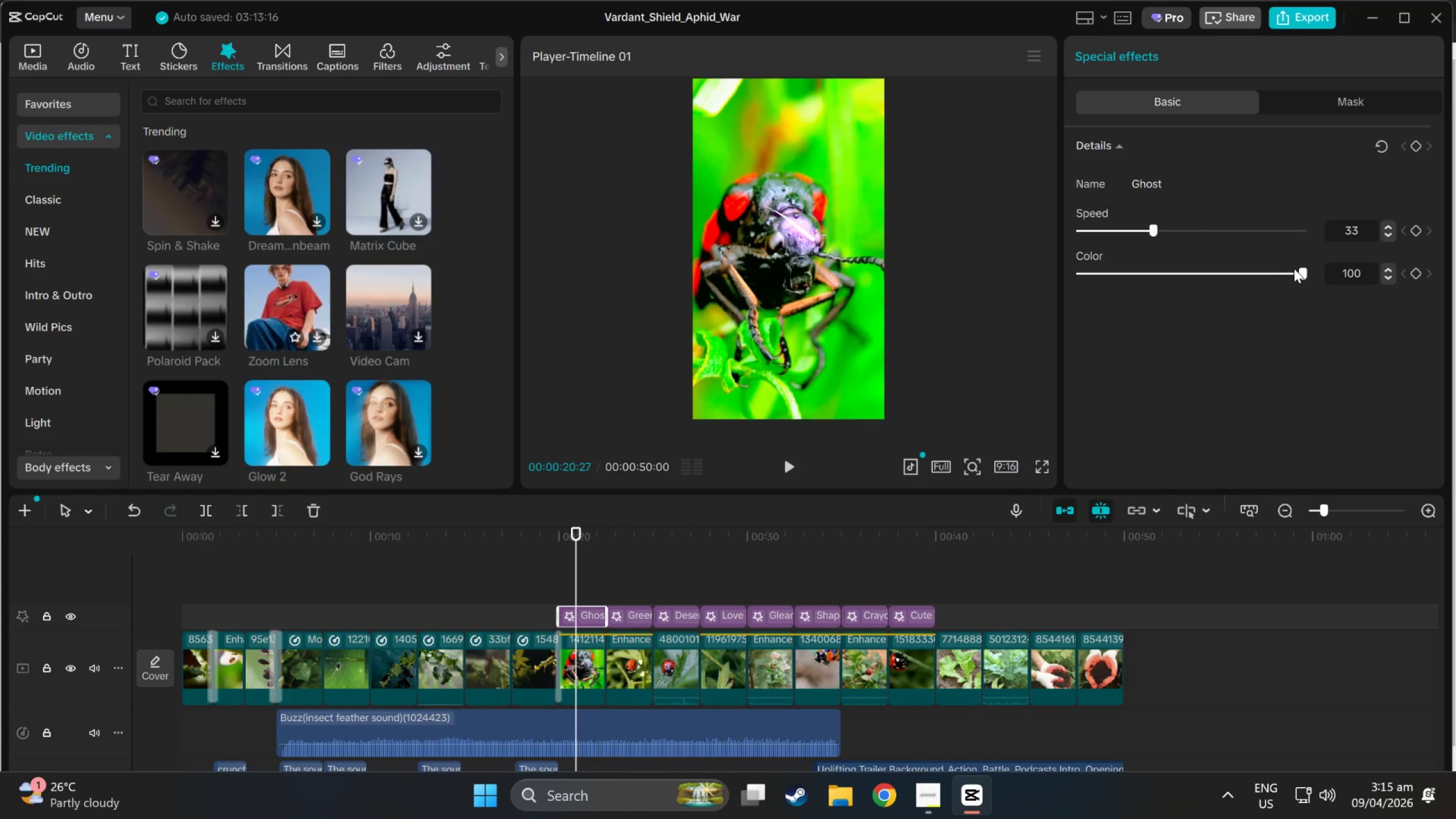 
left_click_drag(start_coordinate=[1304, 274], to_coordinate=[1169, 281])
 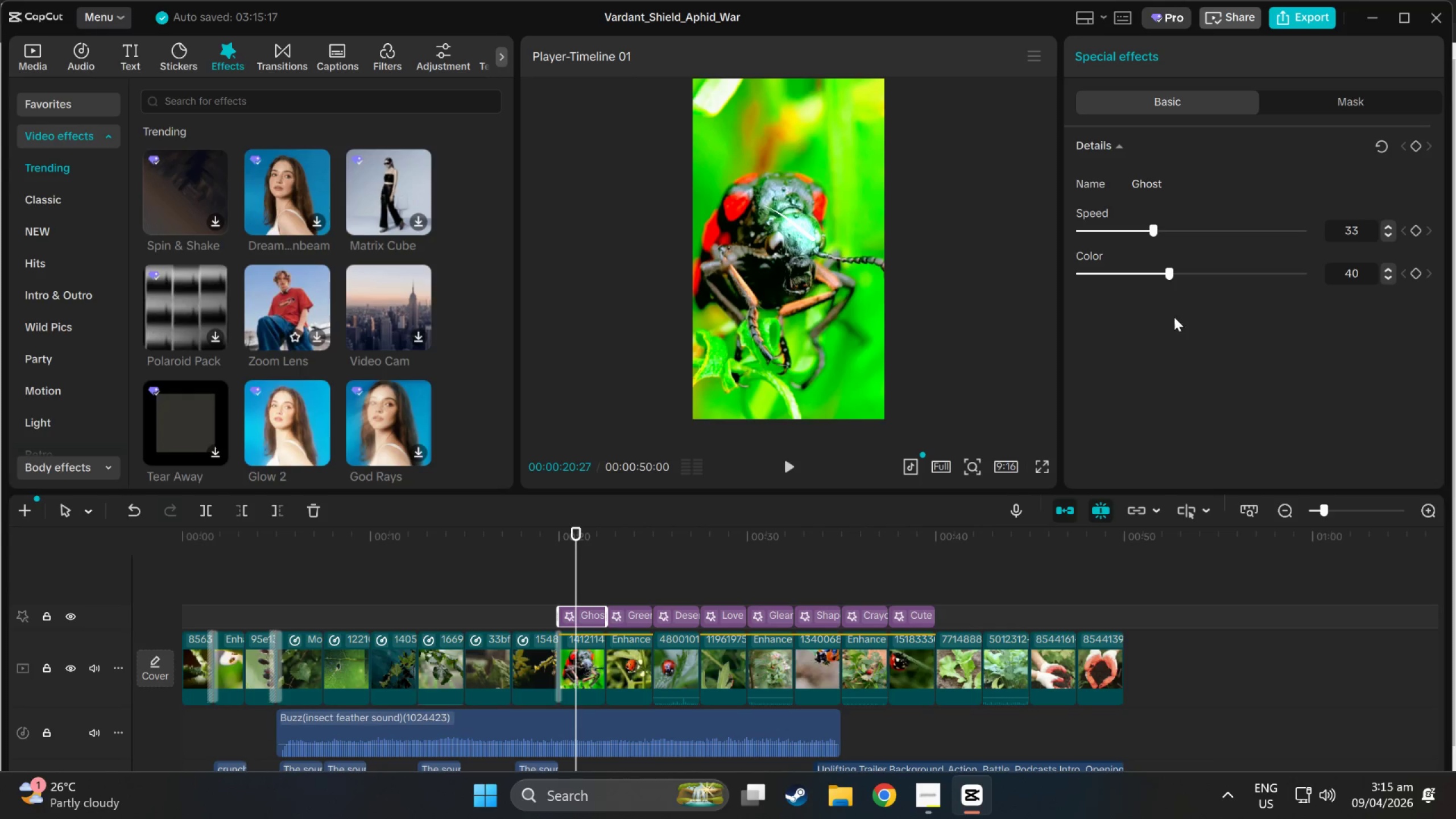 
left_click([1177, 345])
 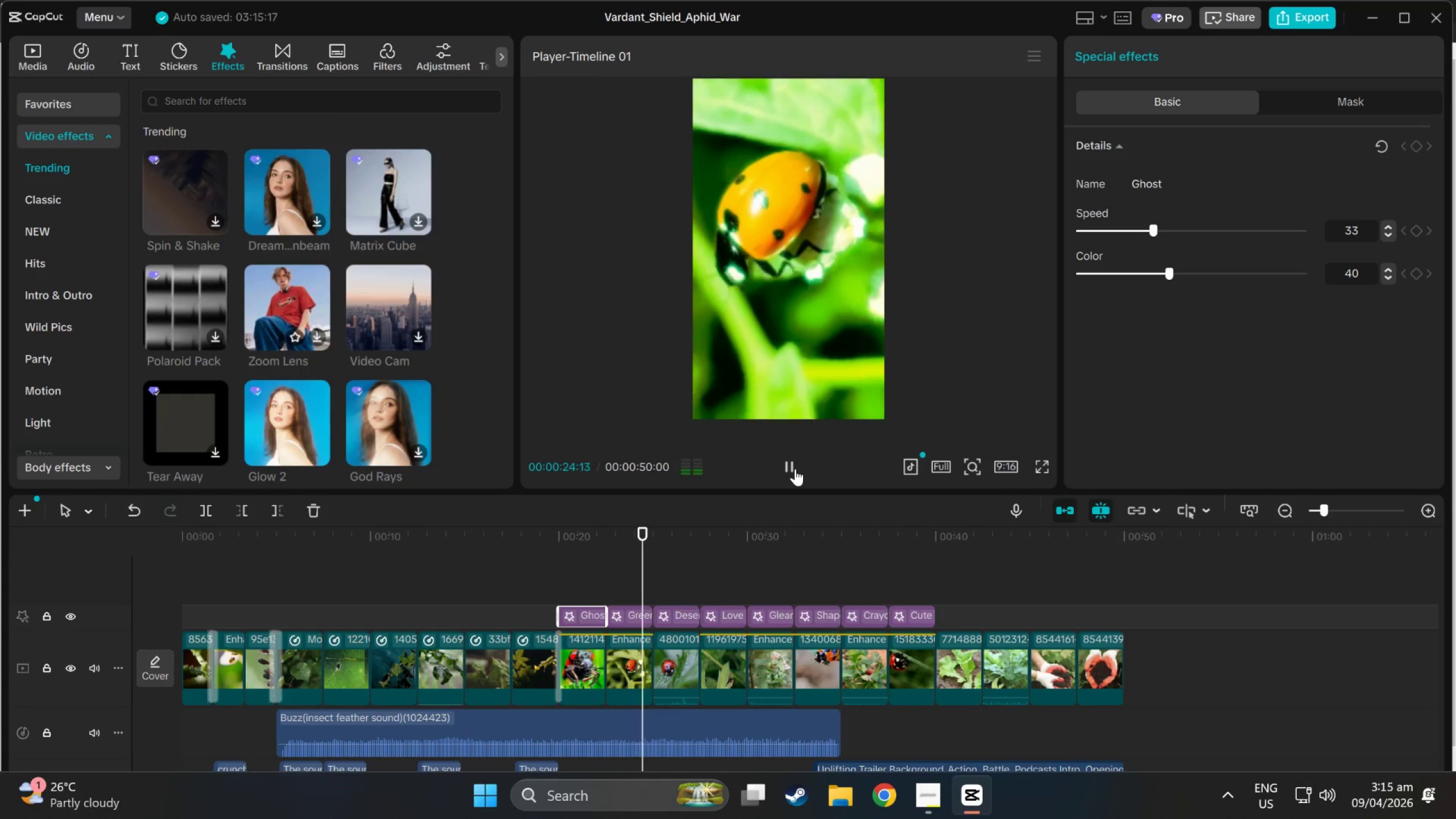 
wait(6.53)
 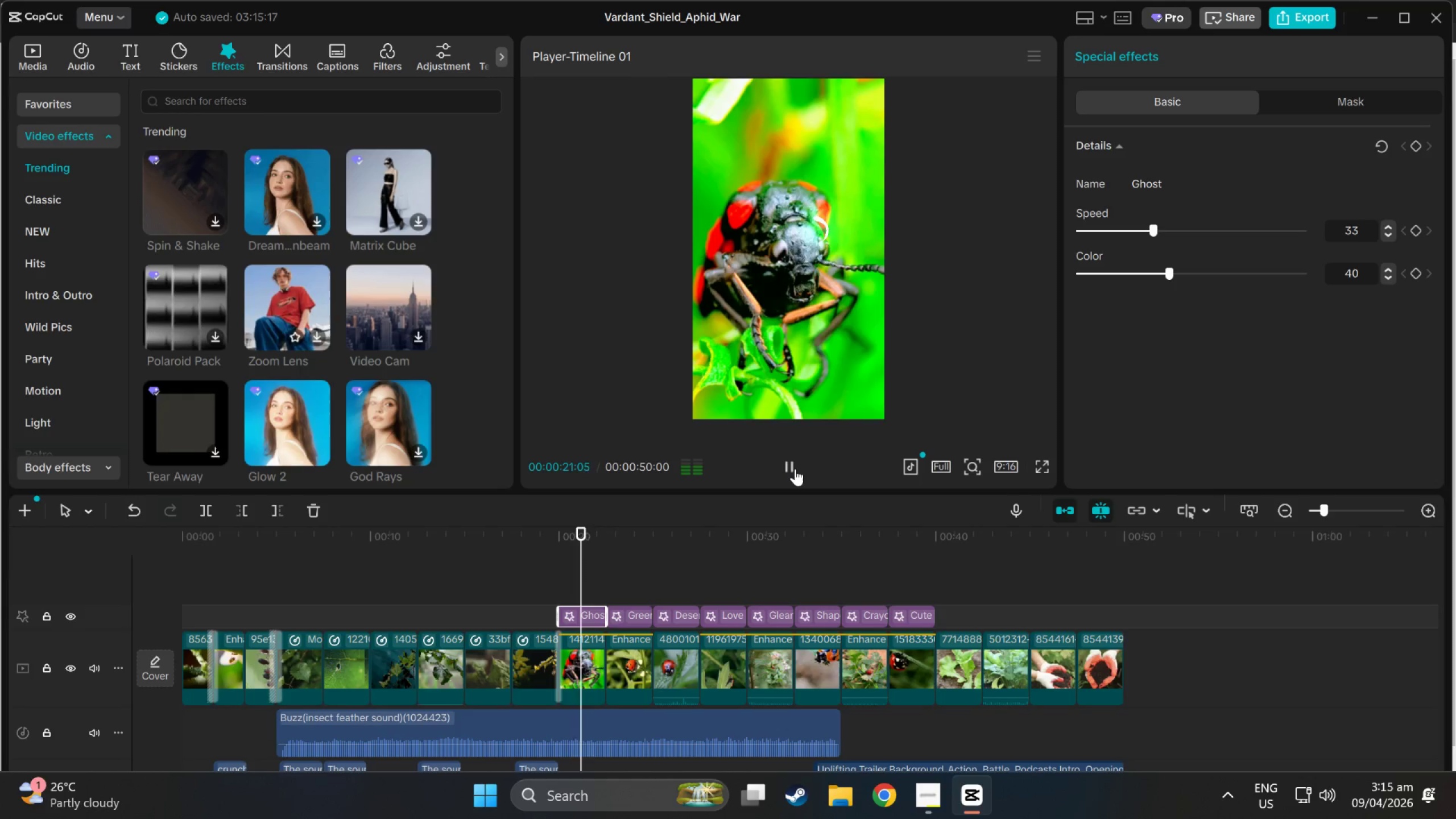 
scroll: coordinate [632, 732], scroll_direction: down, amount: 17.0
 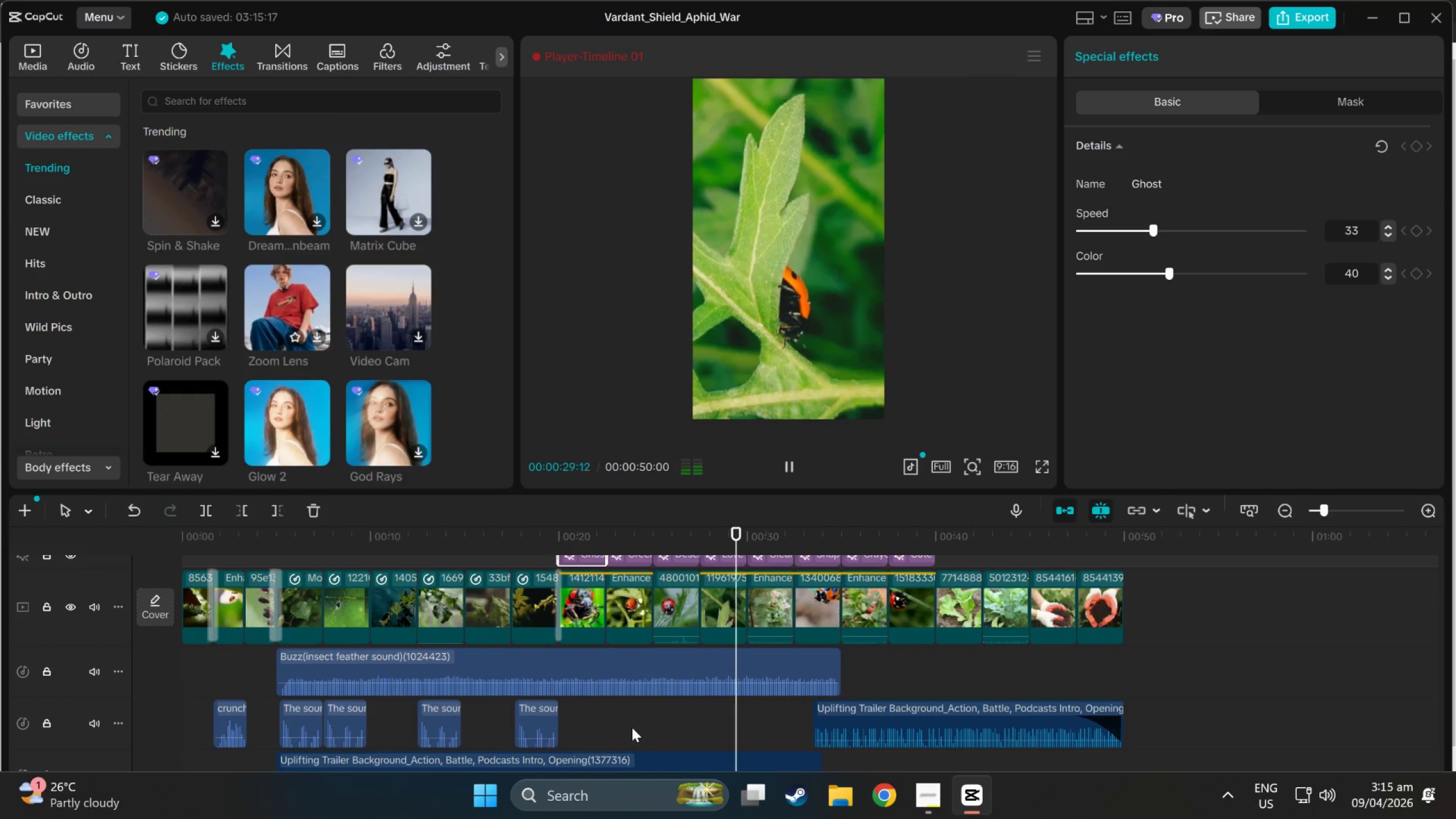 
scroll: coordinate [632, 722], scroll_direction: up, amount: 2.0
 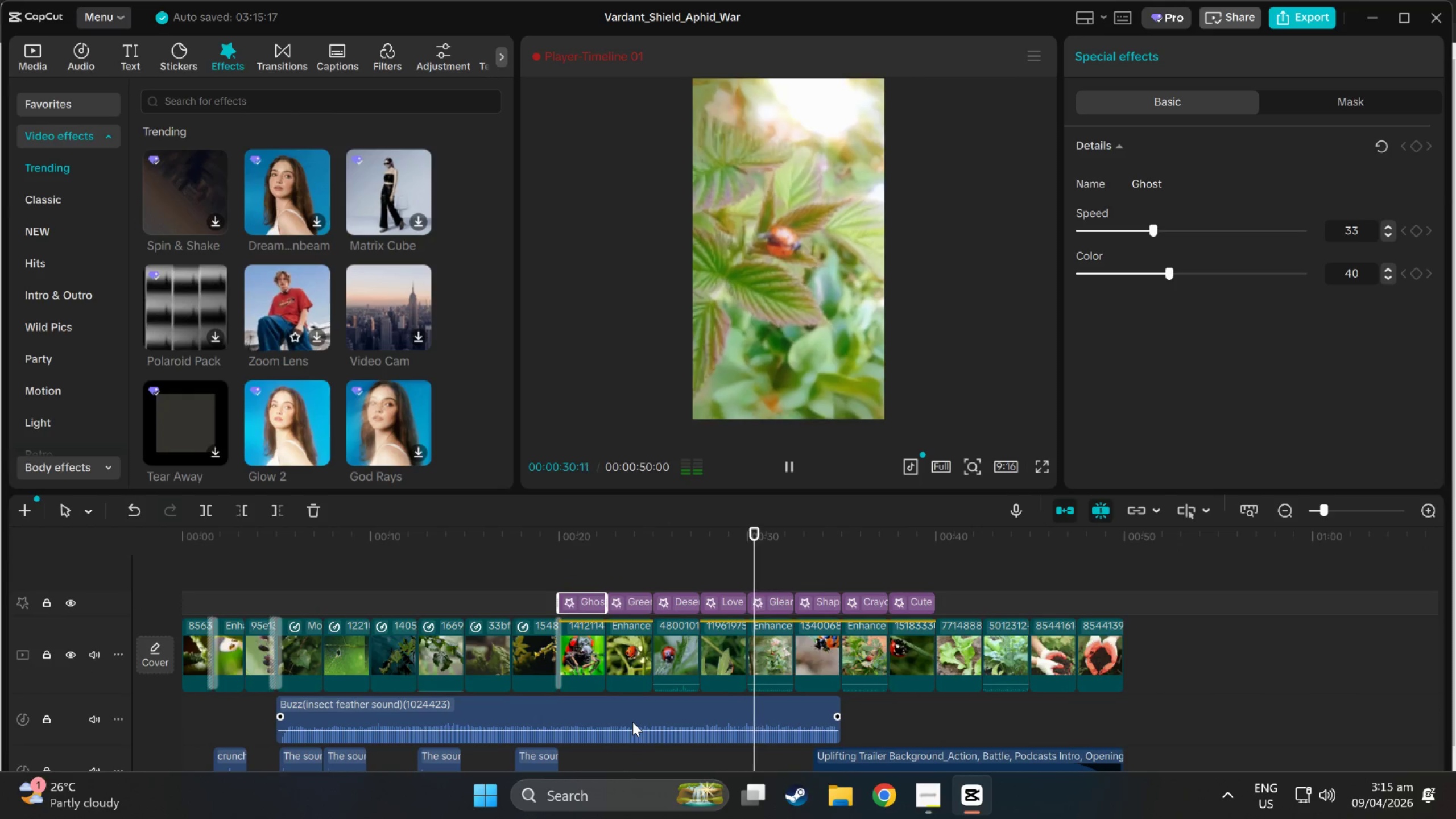 
scroll: coordinate [632, 722], scroll_direction: down, amount: 3.0
 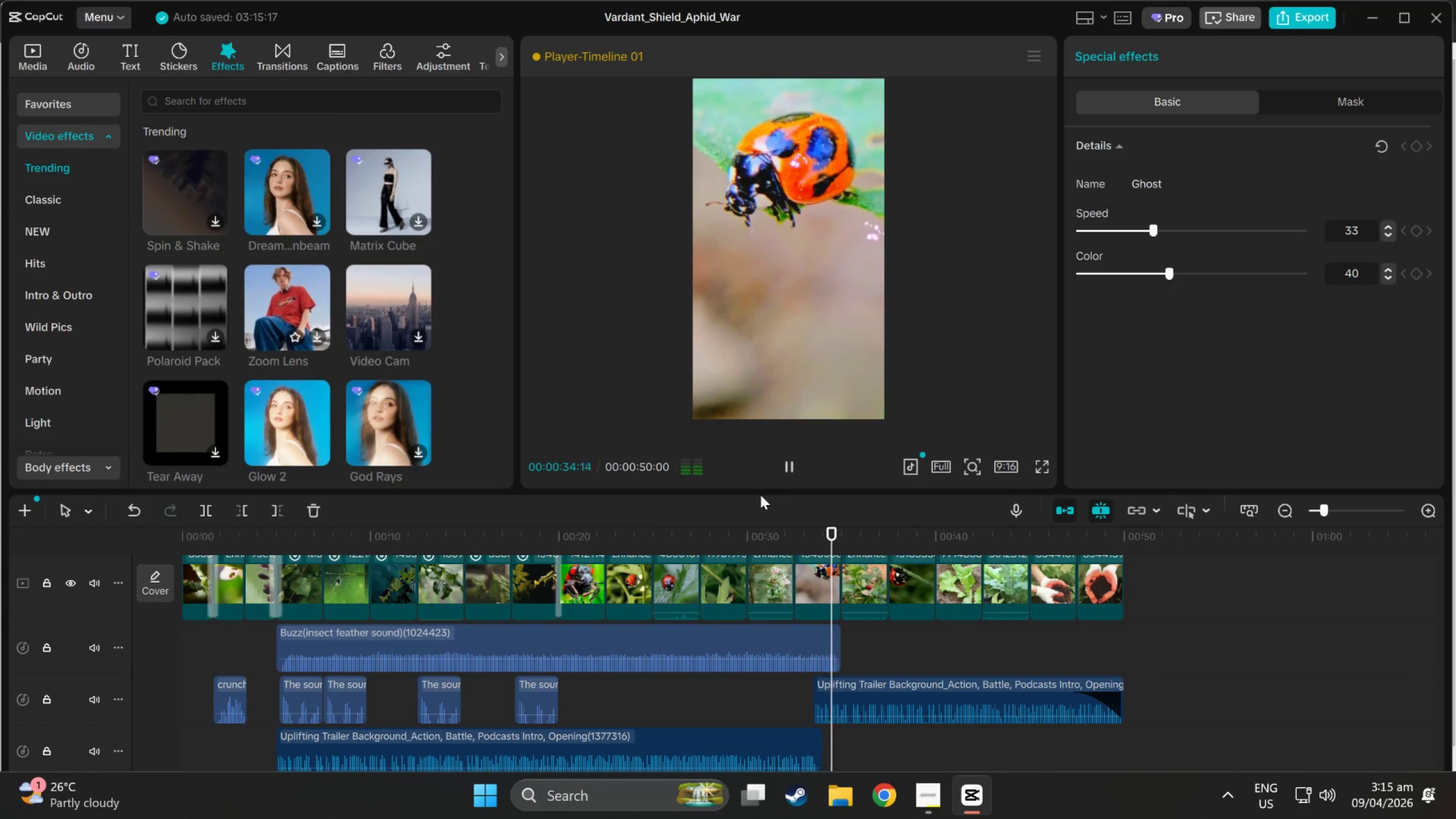 
scroll: coordinate [727, 570], scroll_direction: up, amount: 2.0
 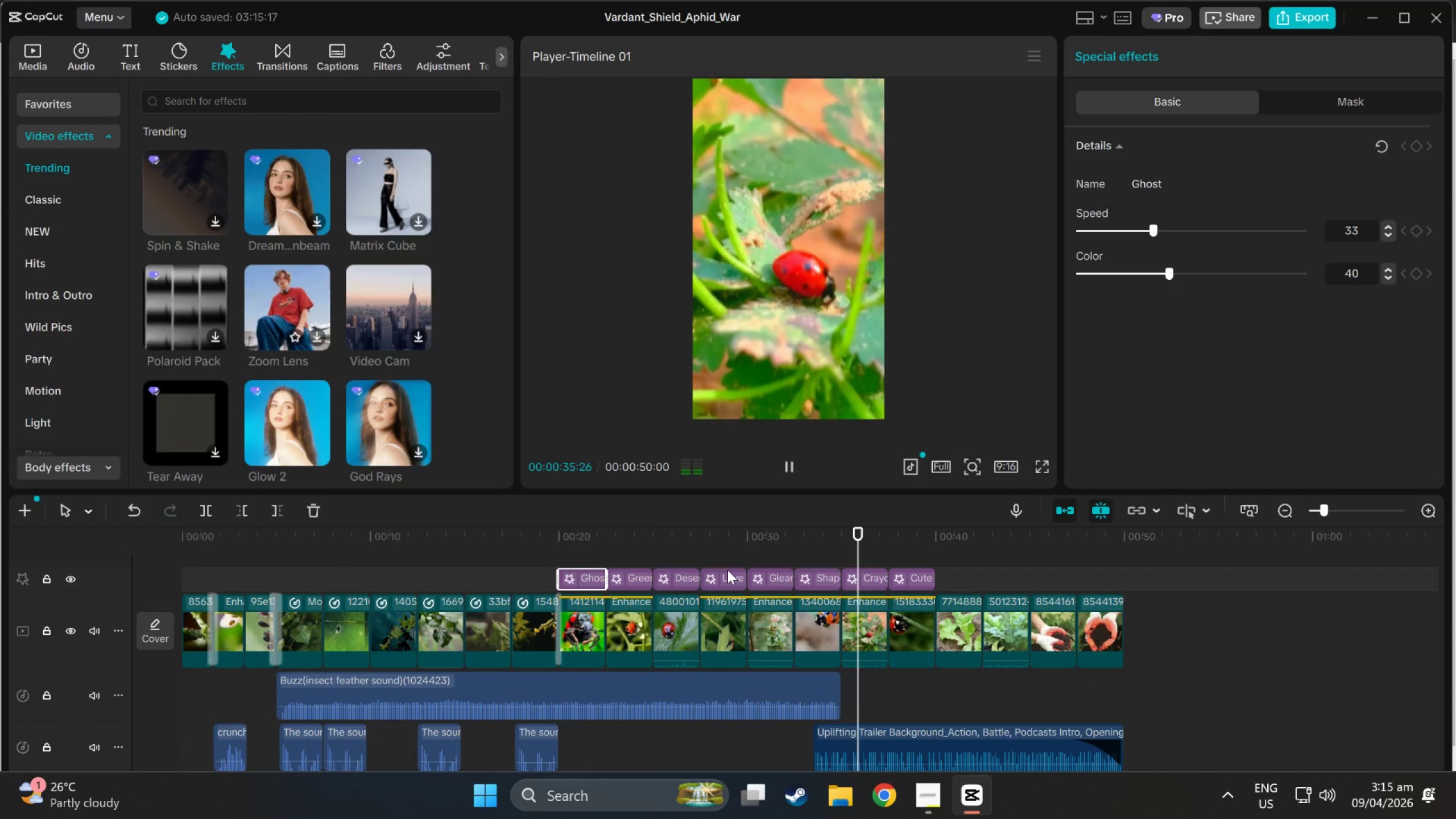 
scroll: coordinate [746, 516], scroll_direction: down, amount: 3.0
 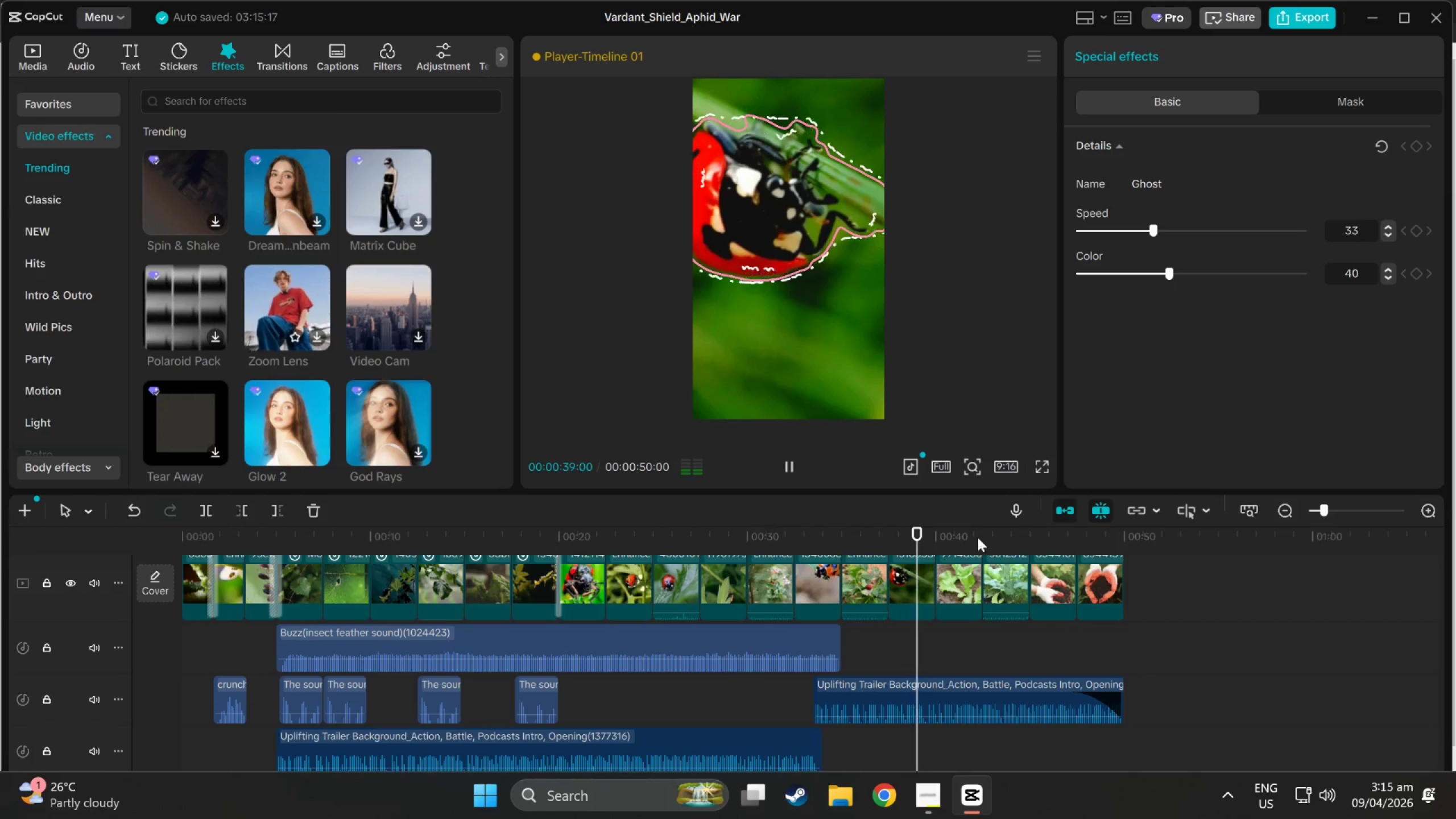 
scroll: coordinate [843, 574], scroll_direction: up, amount: 3.0
 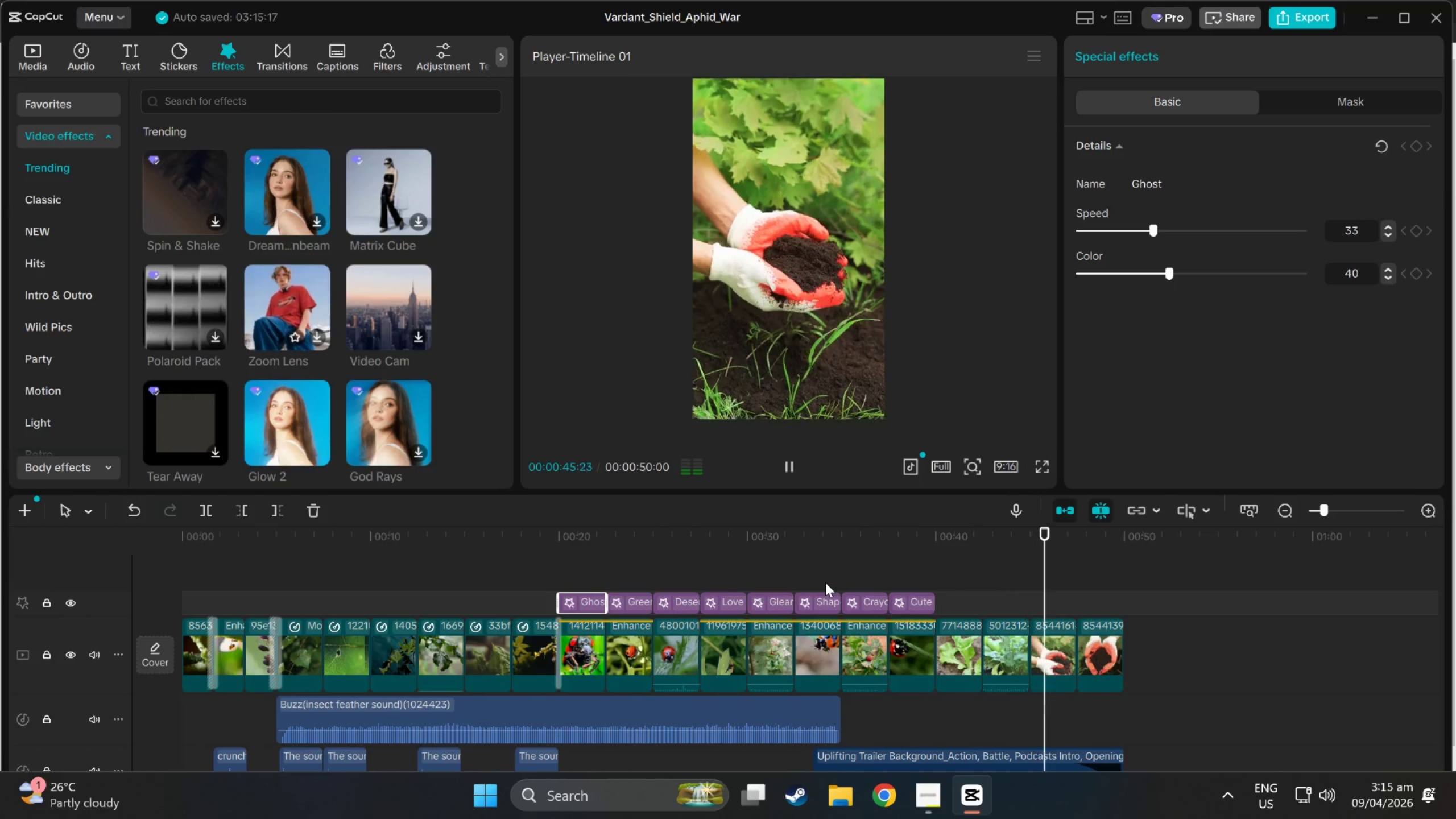 
scroll: coordinate [806, 607], scroll_direction: down, amount: 8.0